 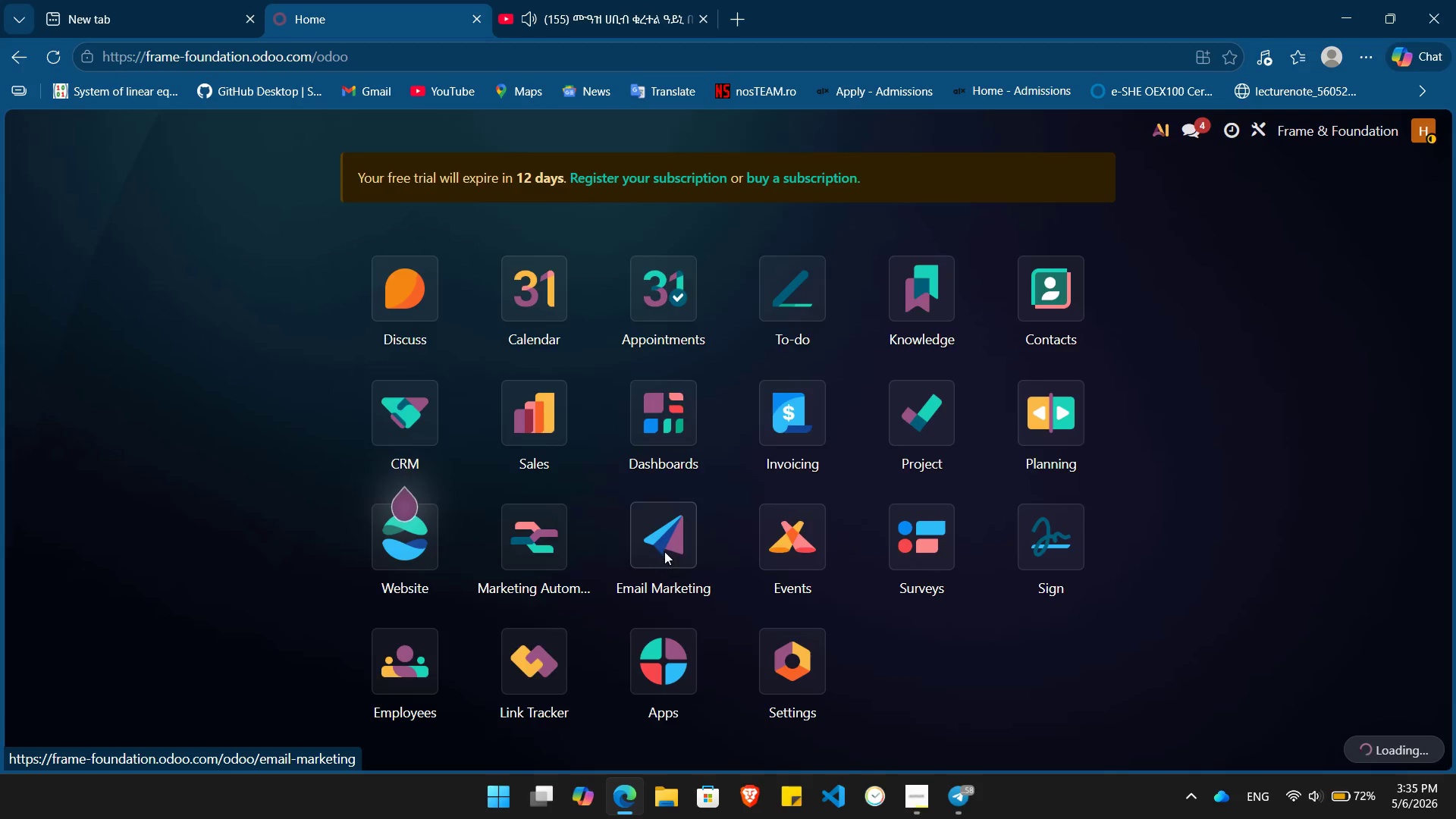 
left_click([300, 136])
 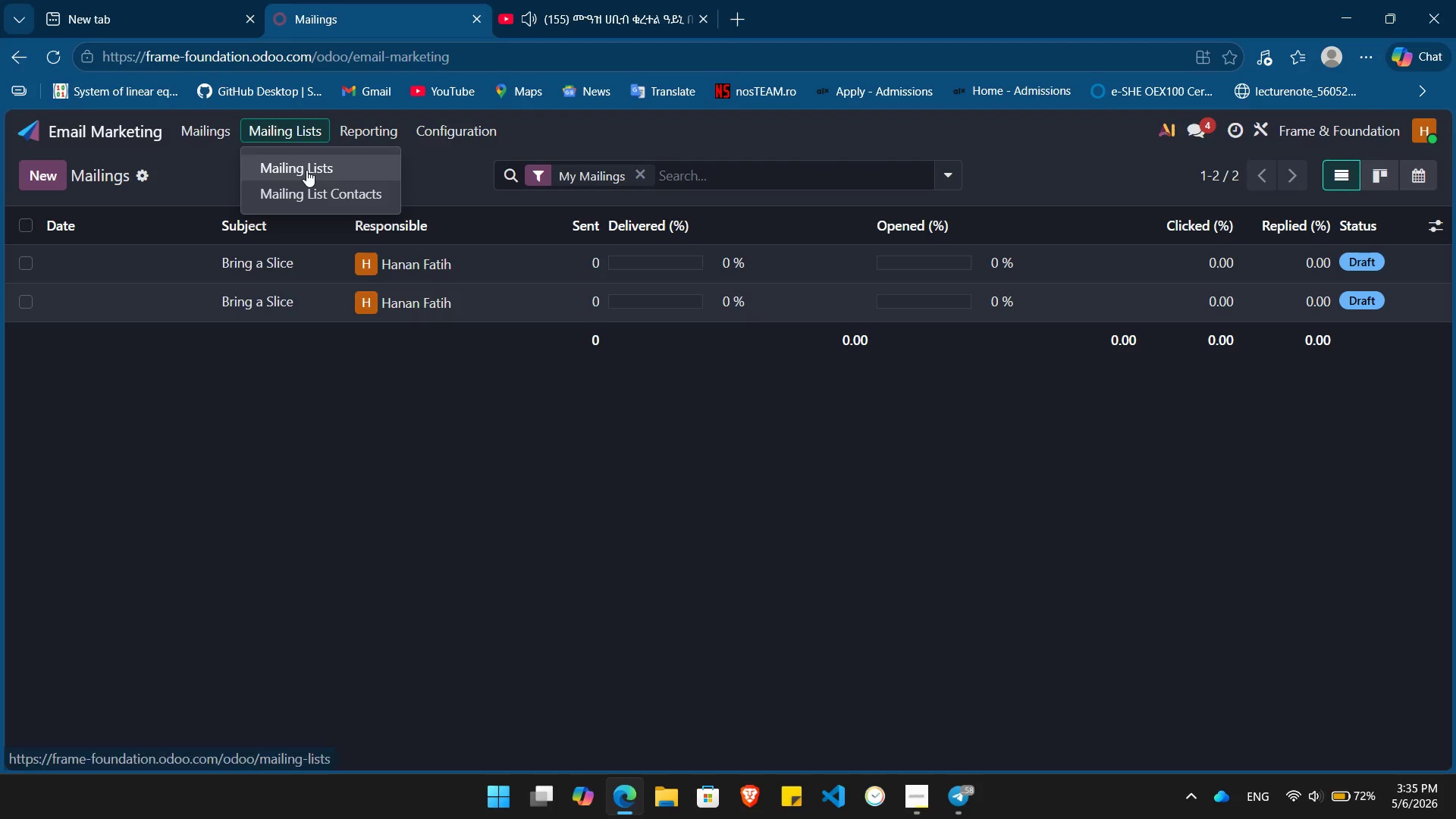 
left_click([306, 170])
 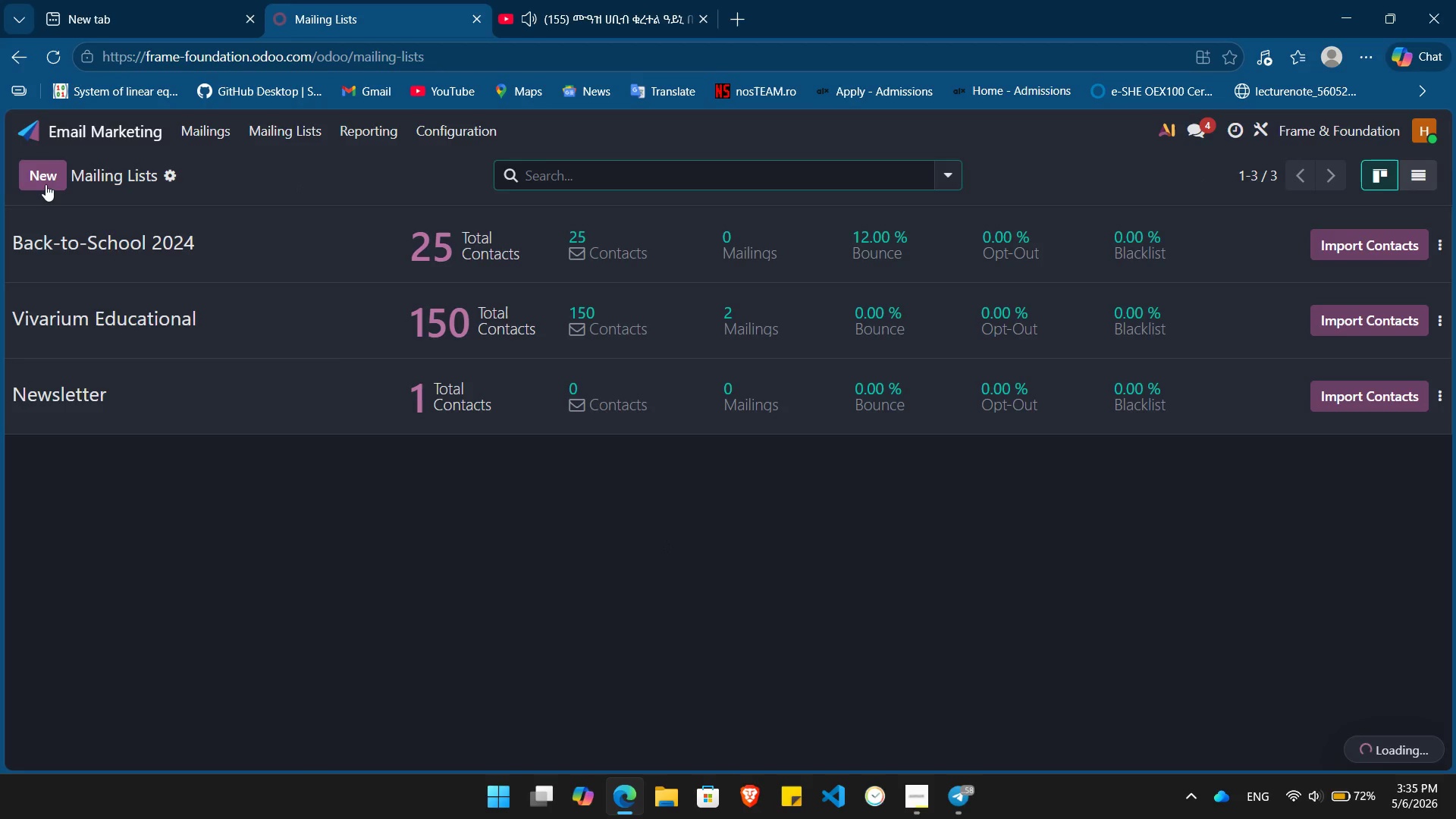 
left_click([45, 178])
 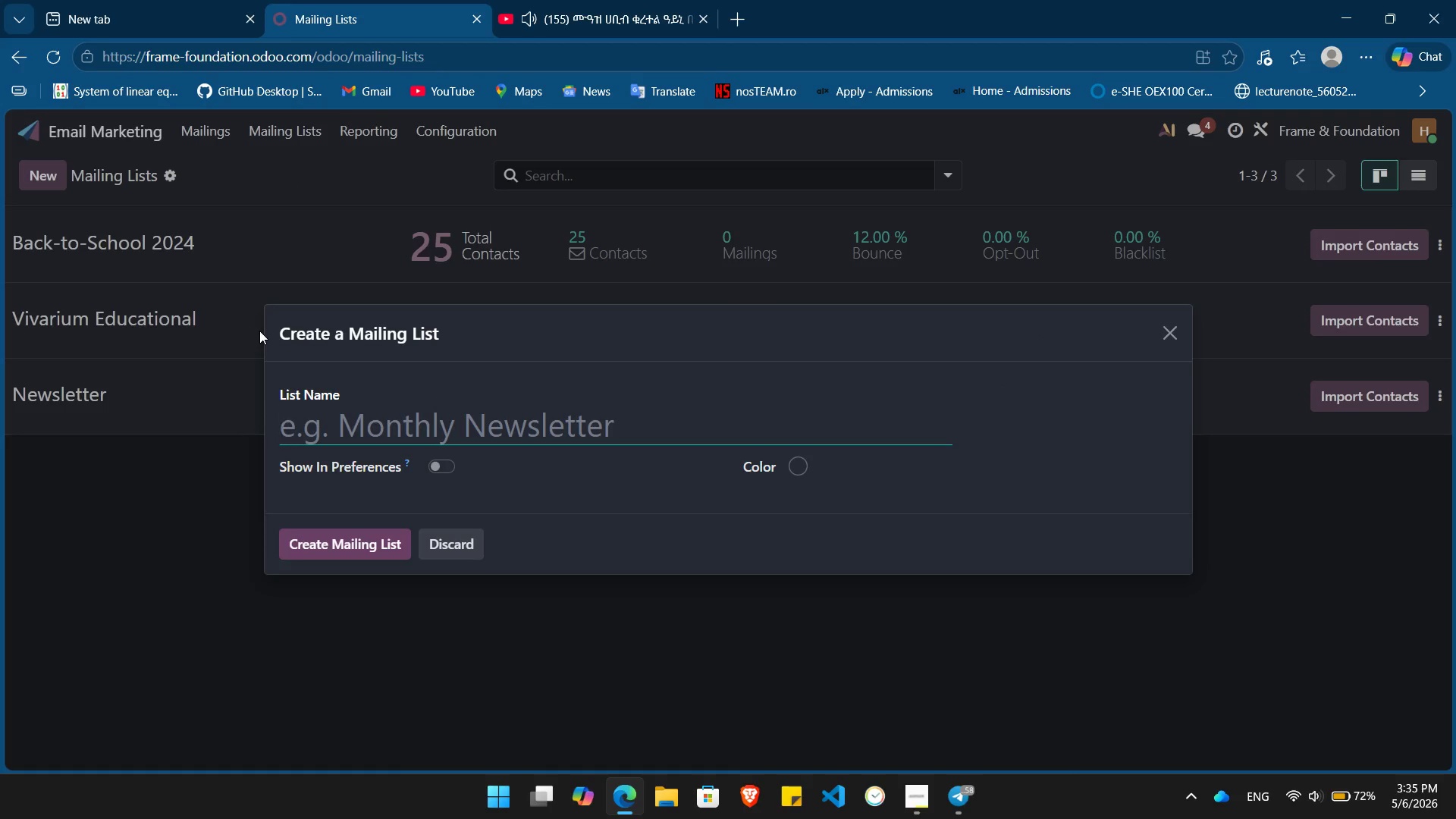 
key(Meta+V)
 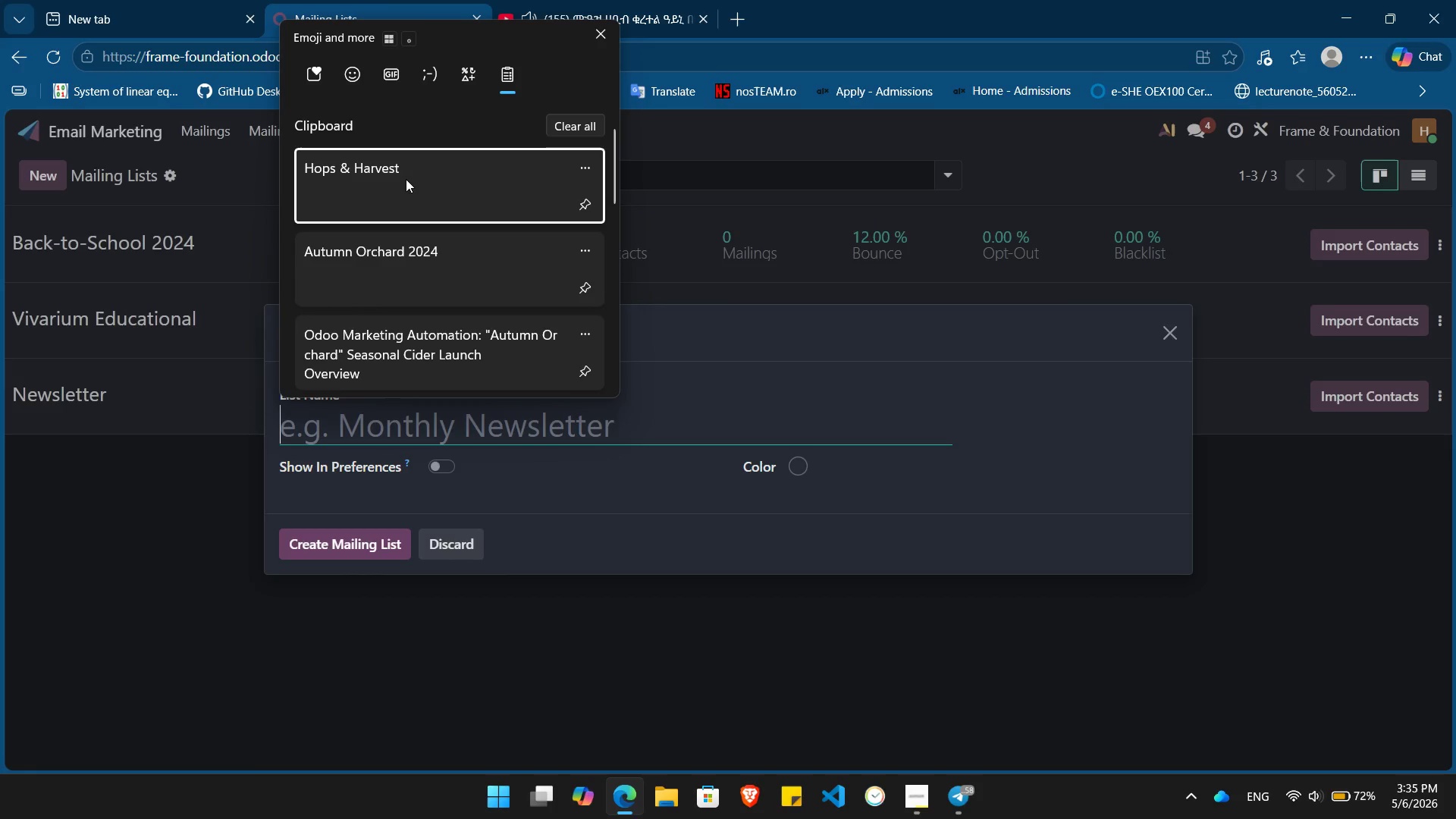 
wait(6.58)
 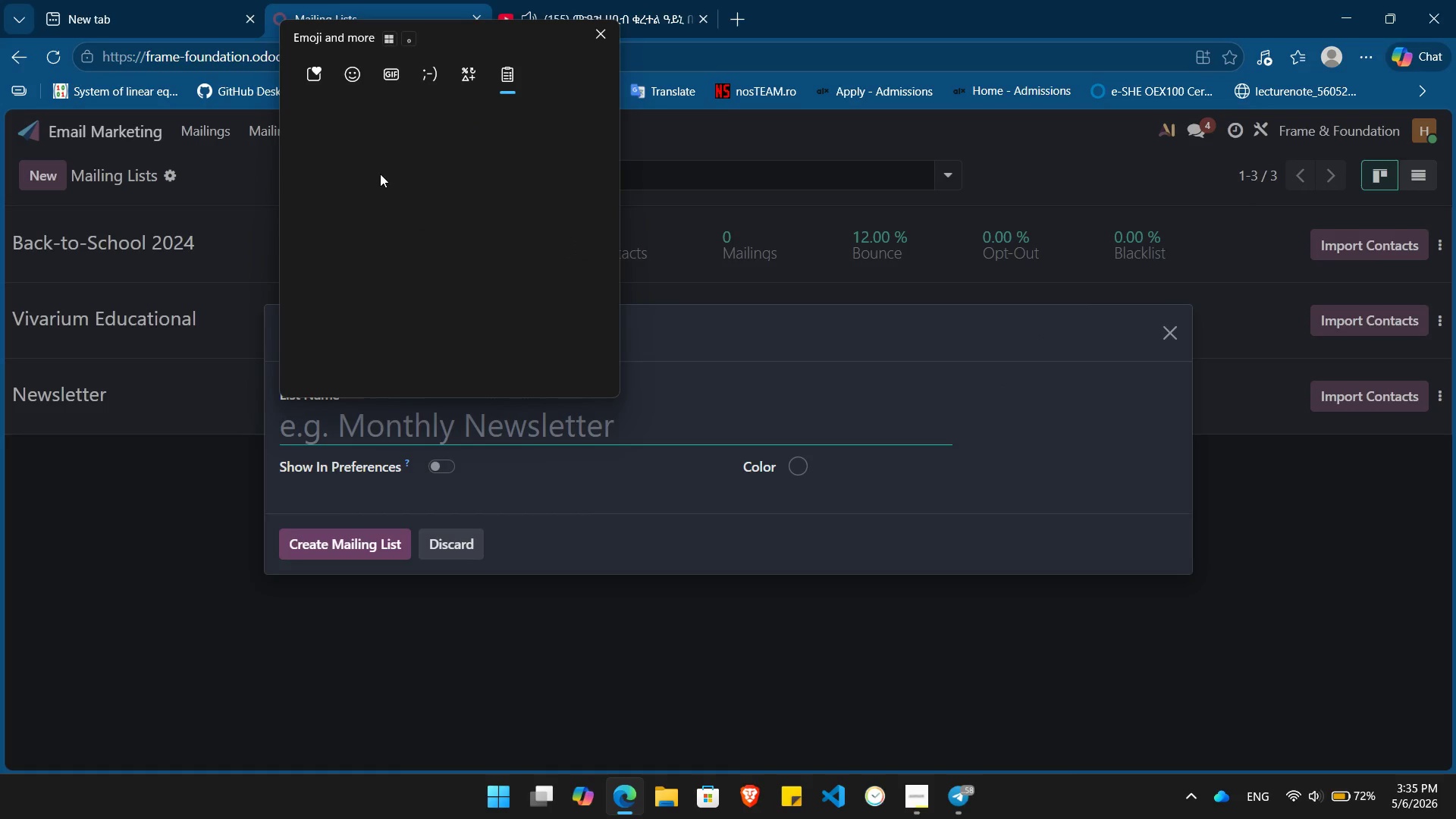 
left_click([392, 284])
 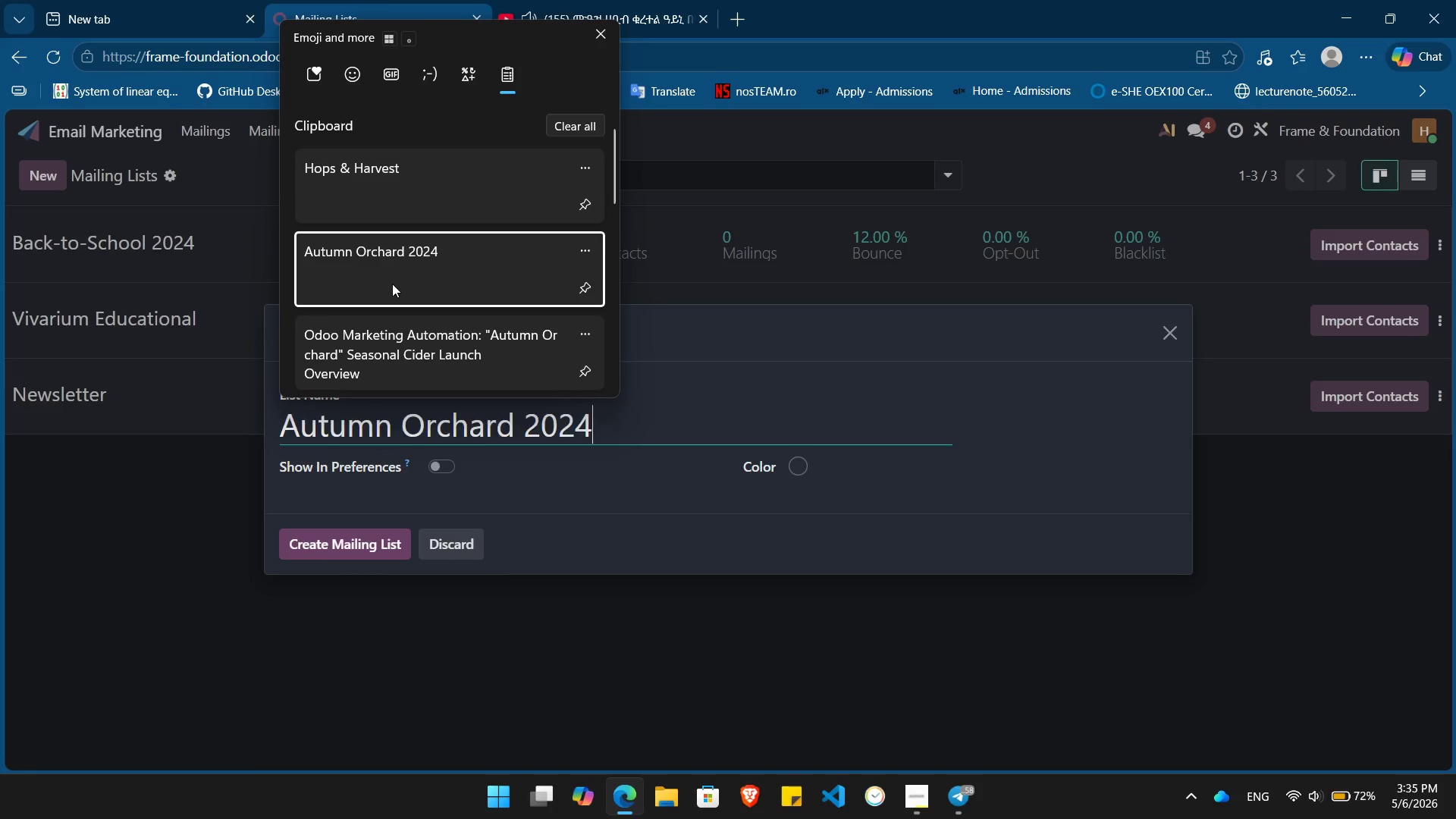 
key(Control+ControlLeft)
 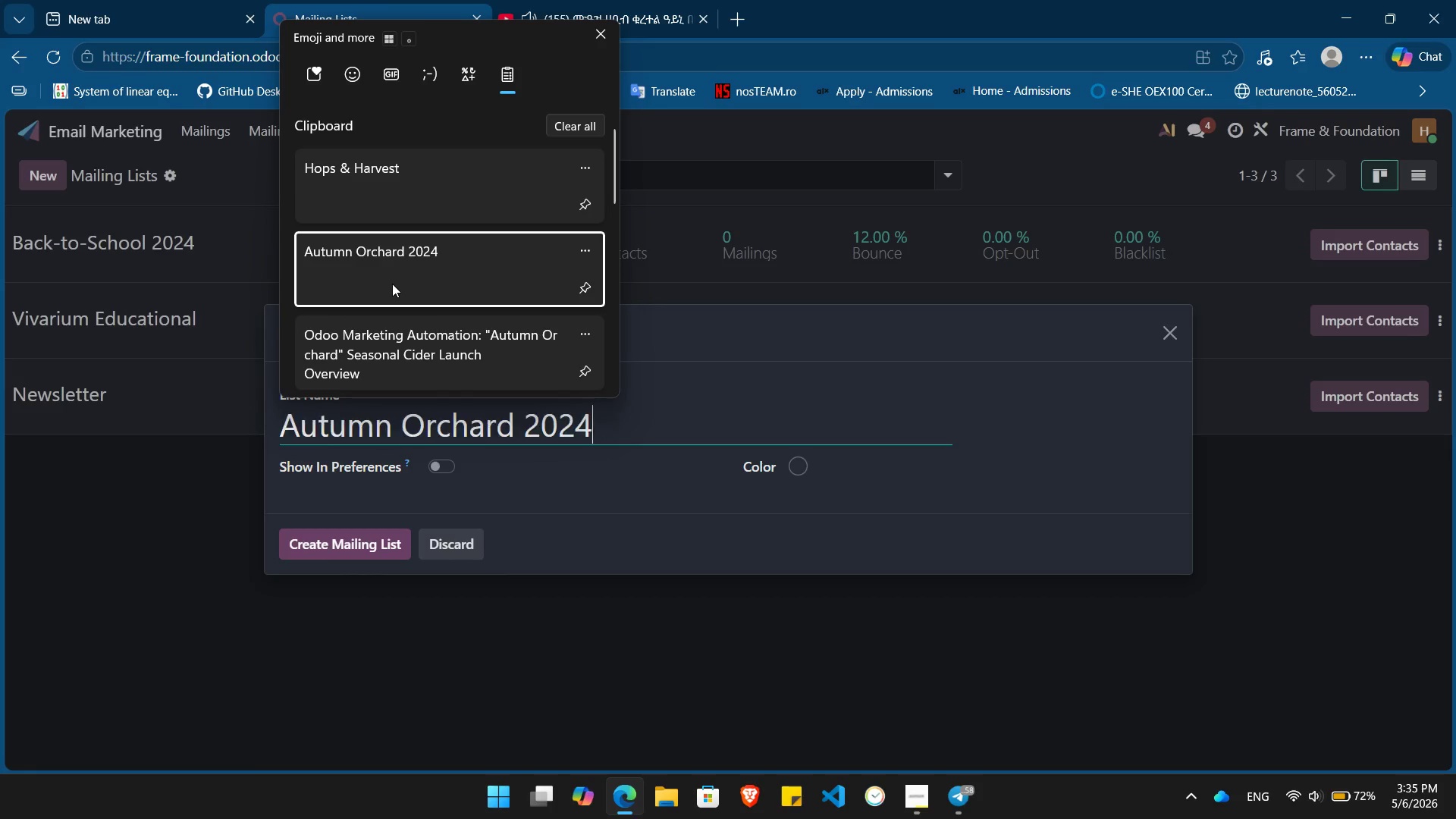 
left_click([355, 542])
 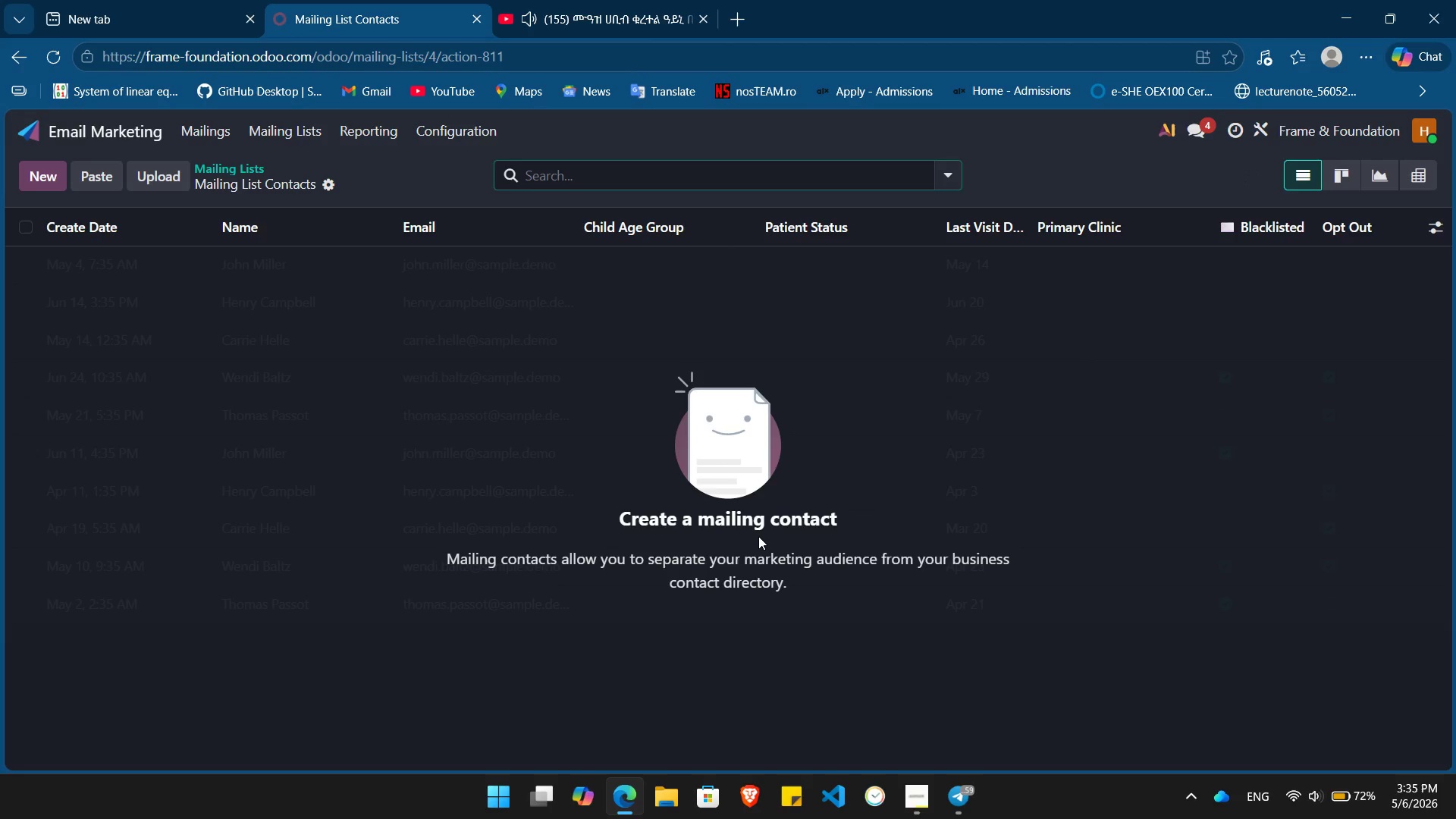 
key(Alt+Tab)